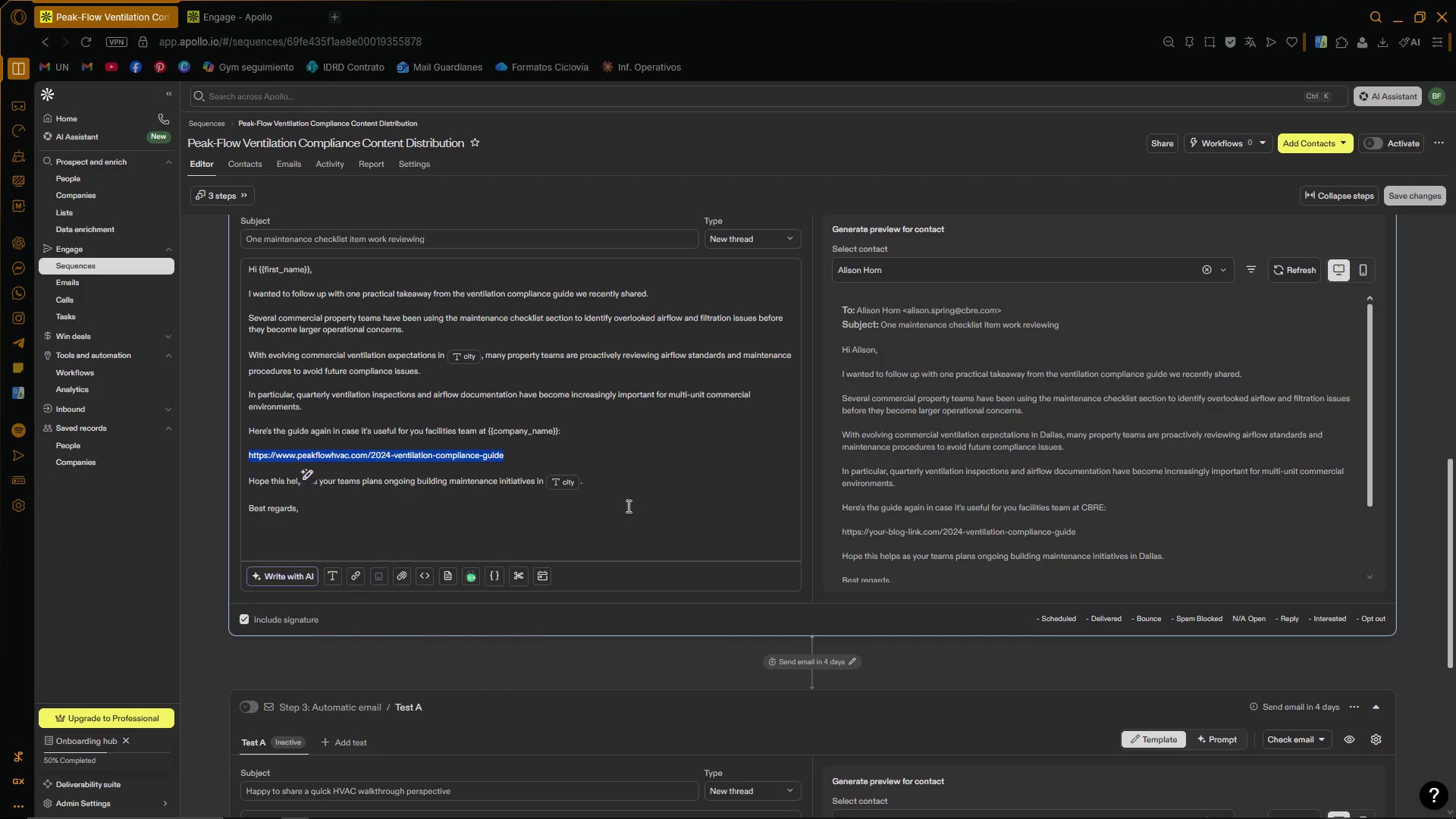 
left_click([636, 500])
 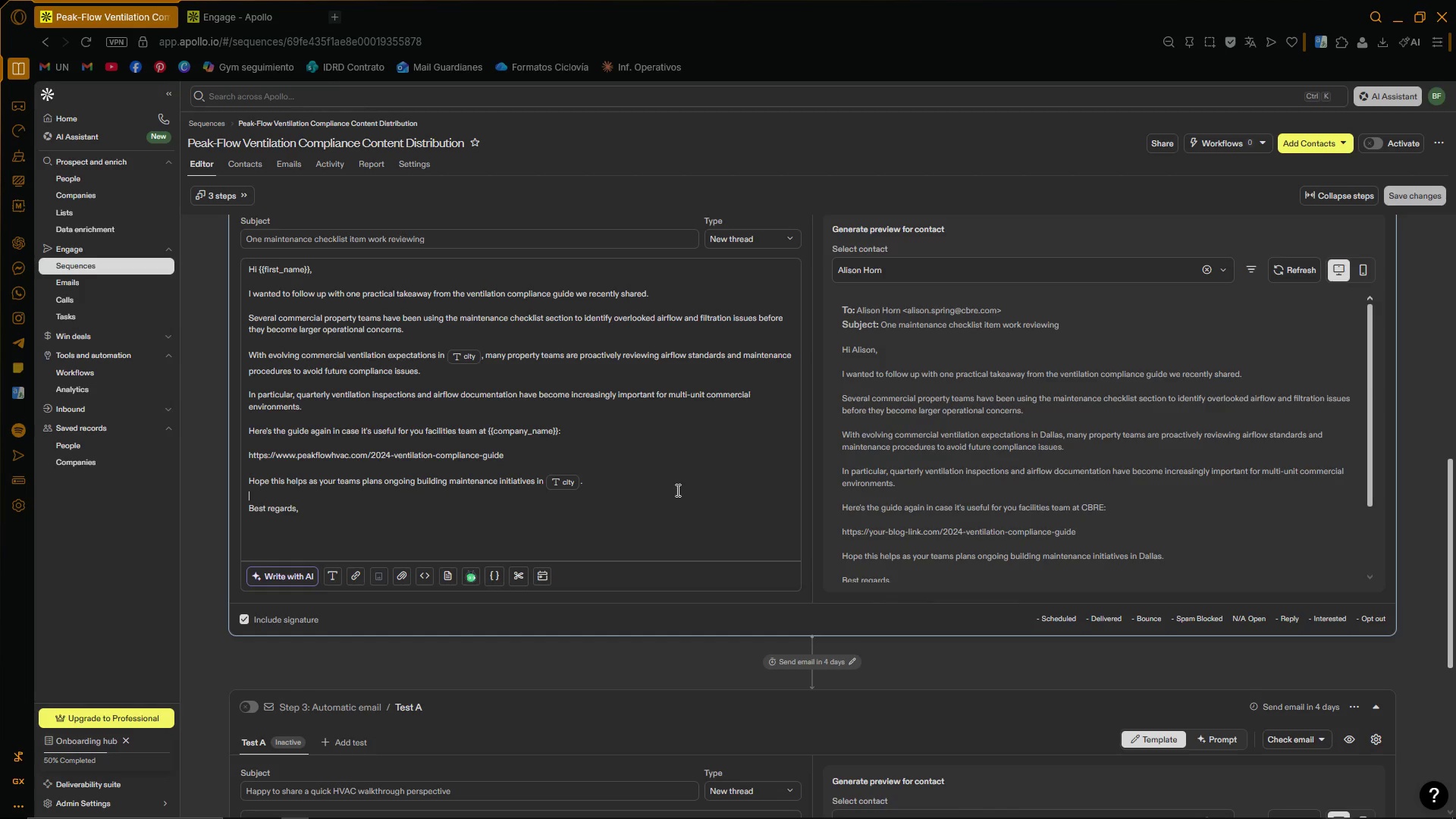 
scroll: coordinate [677, 490], scroll_direction: up, amount: 7.0
 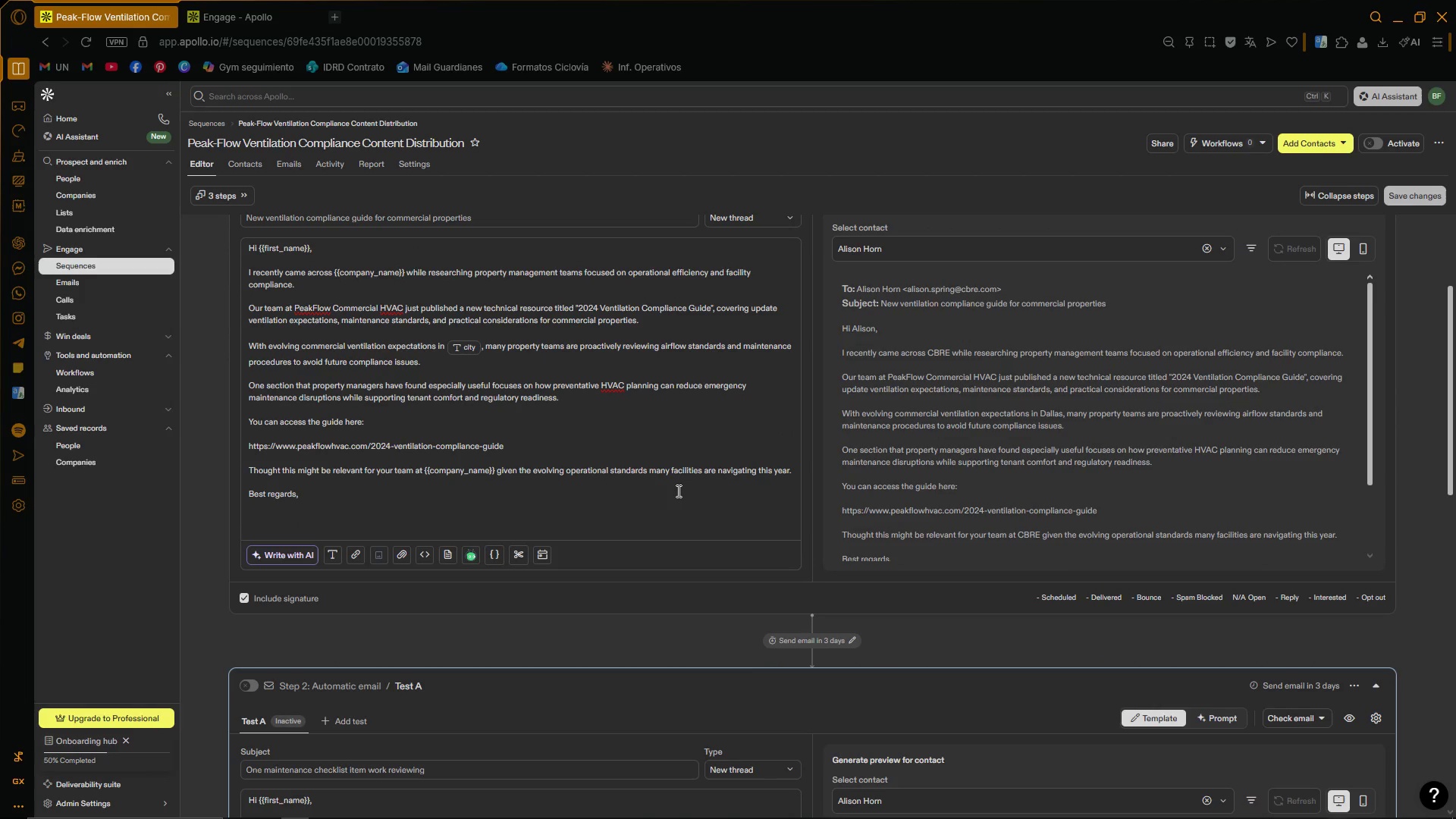 
wait(13.48)
 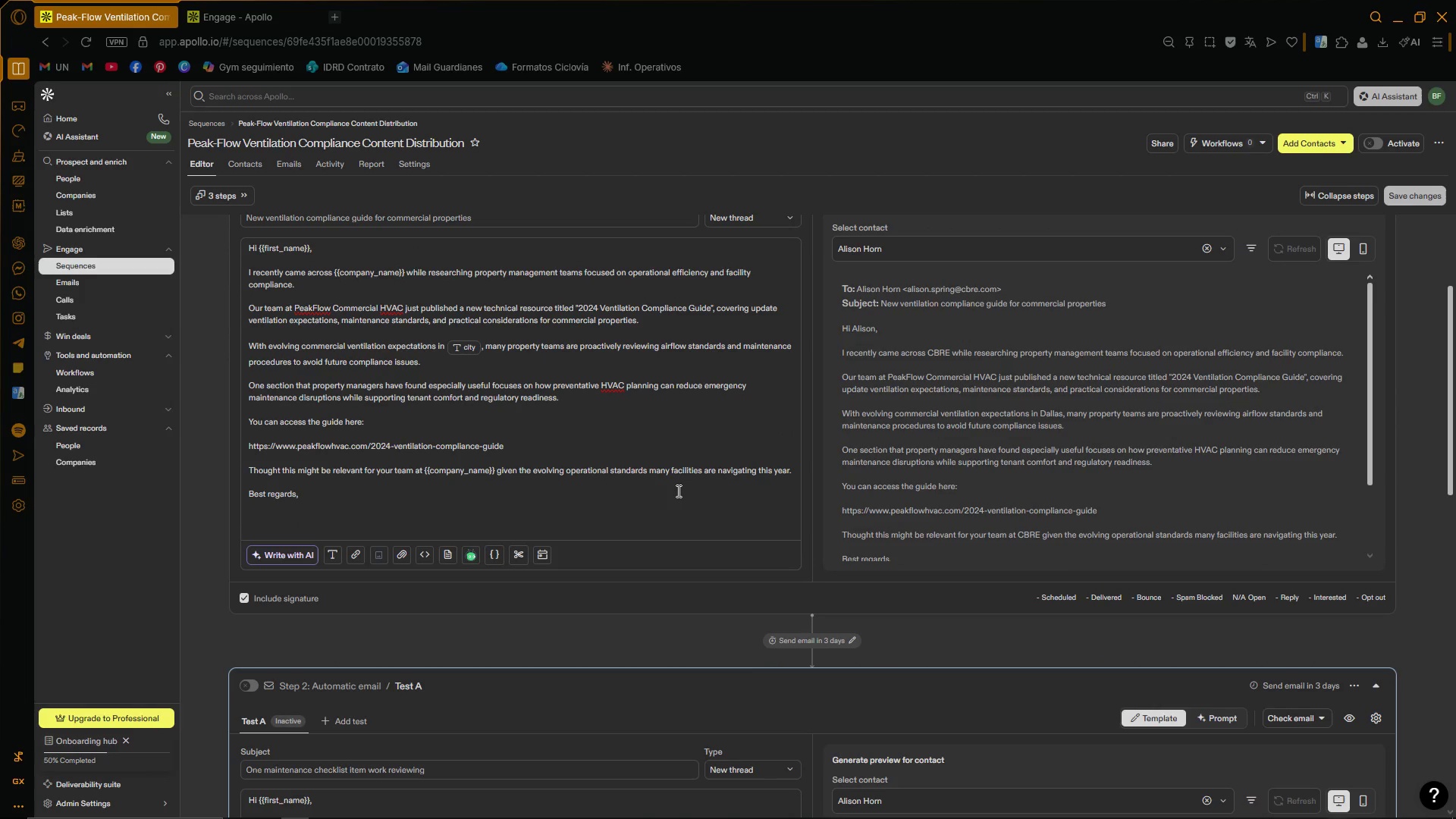 
left_click([812, 522])
 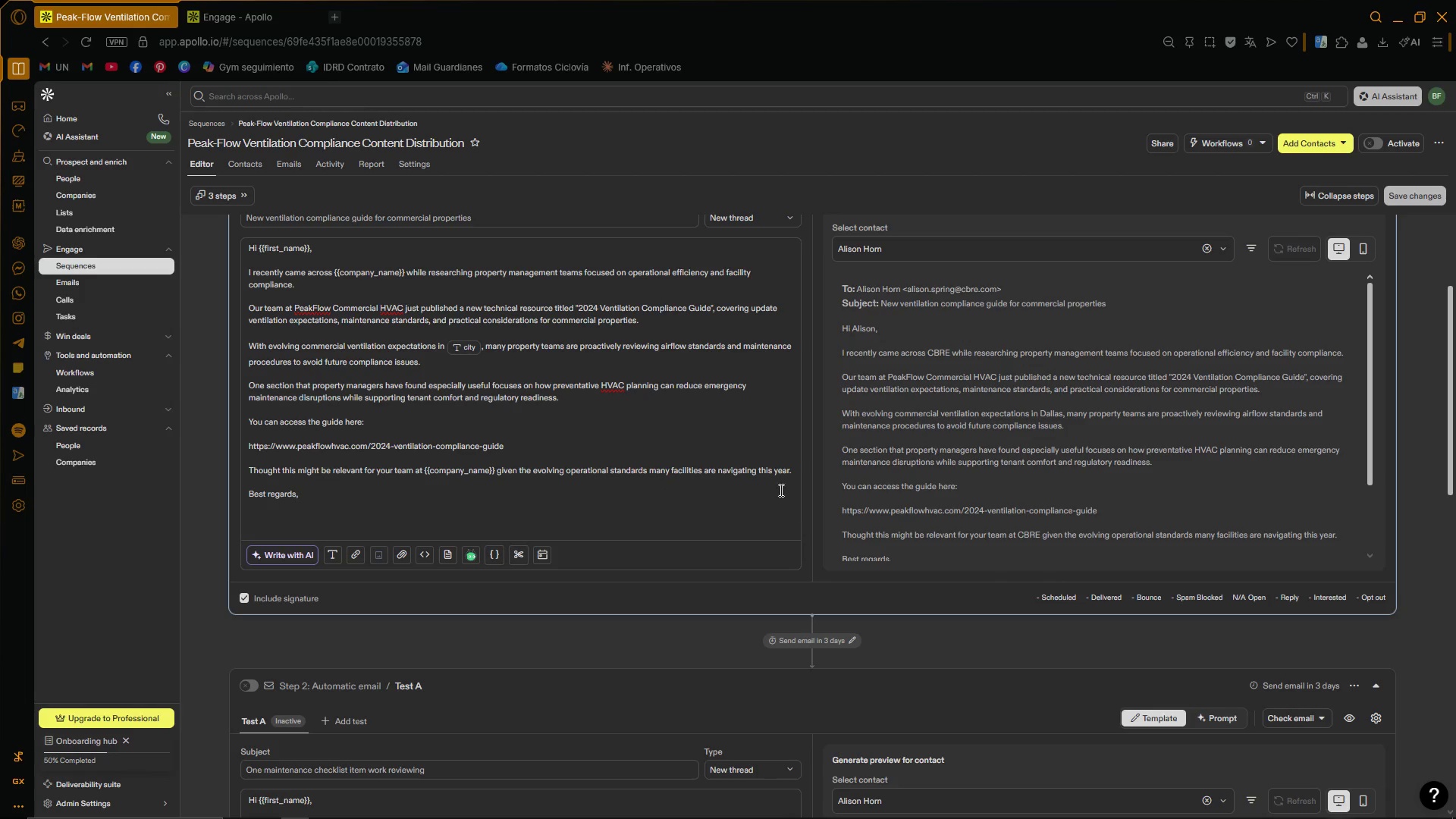 
scroll: coordinate [778, 452], scroll_direction: up, amount: 1.0
 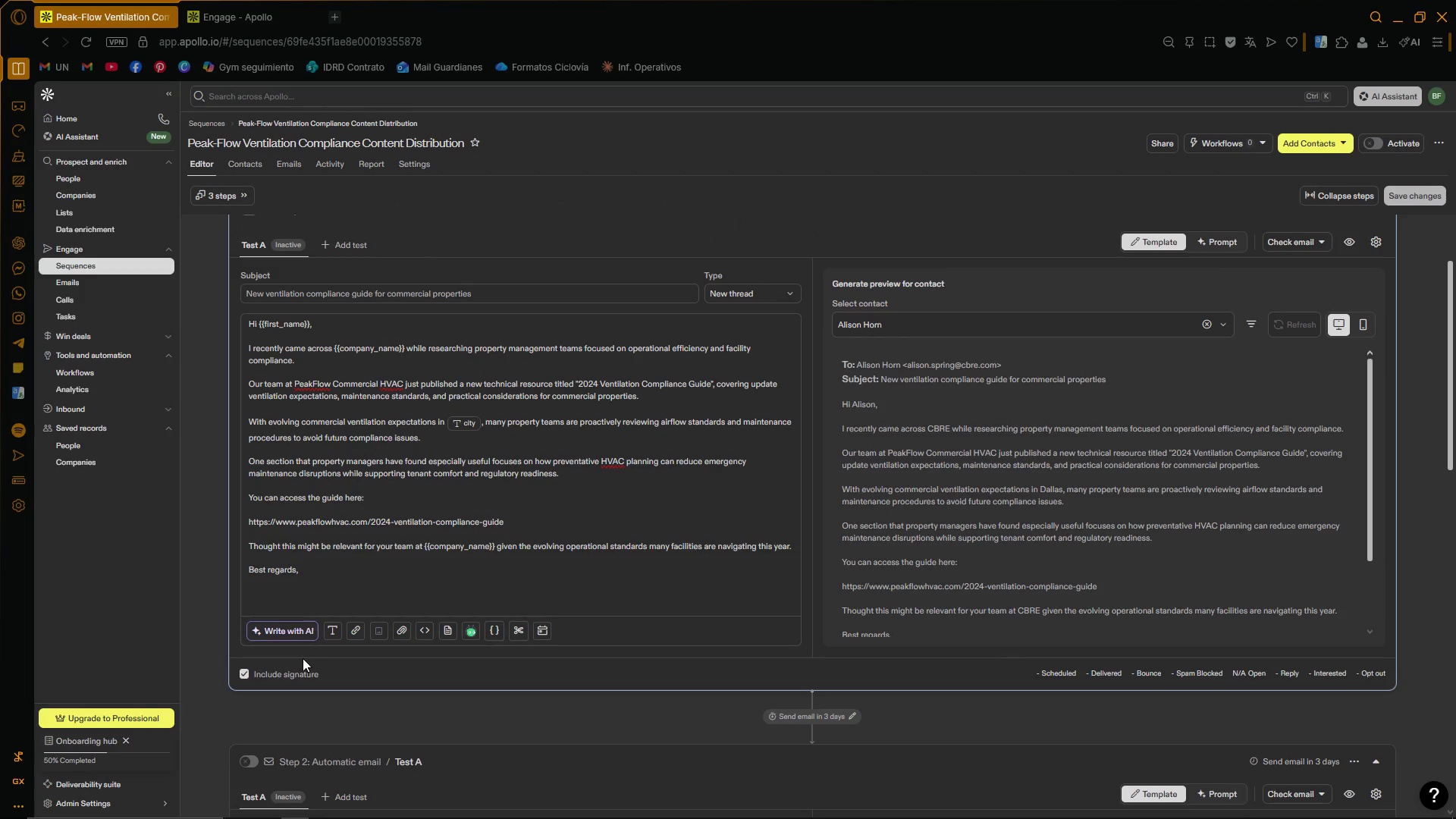 
left_click([514, 626])
 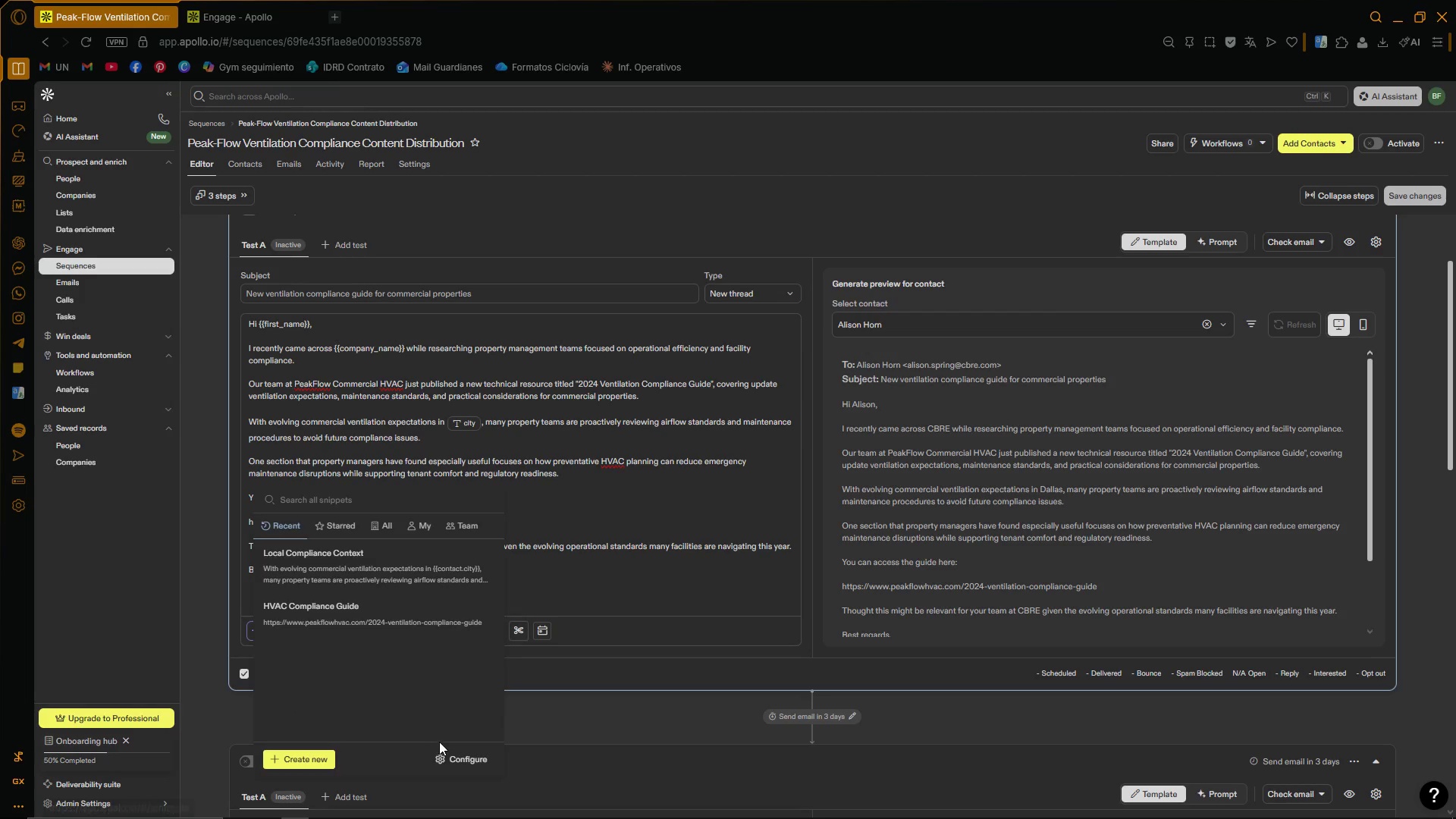 
left_click([441, 752])
 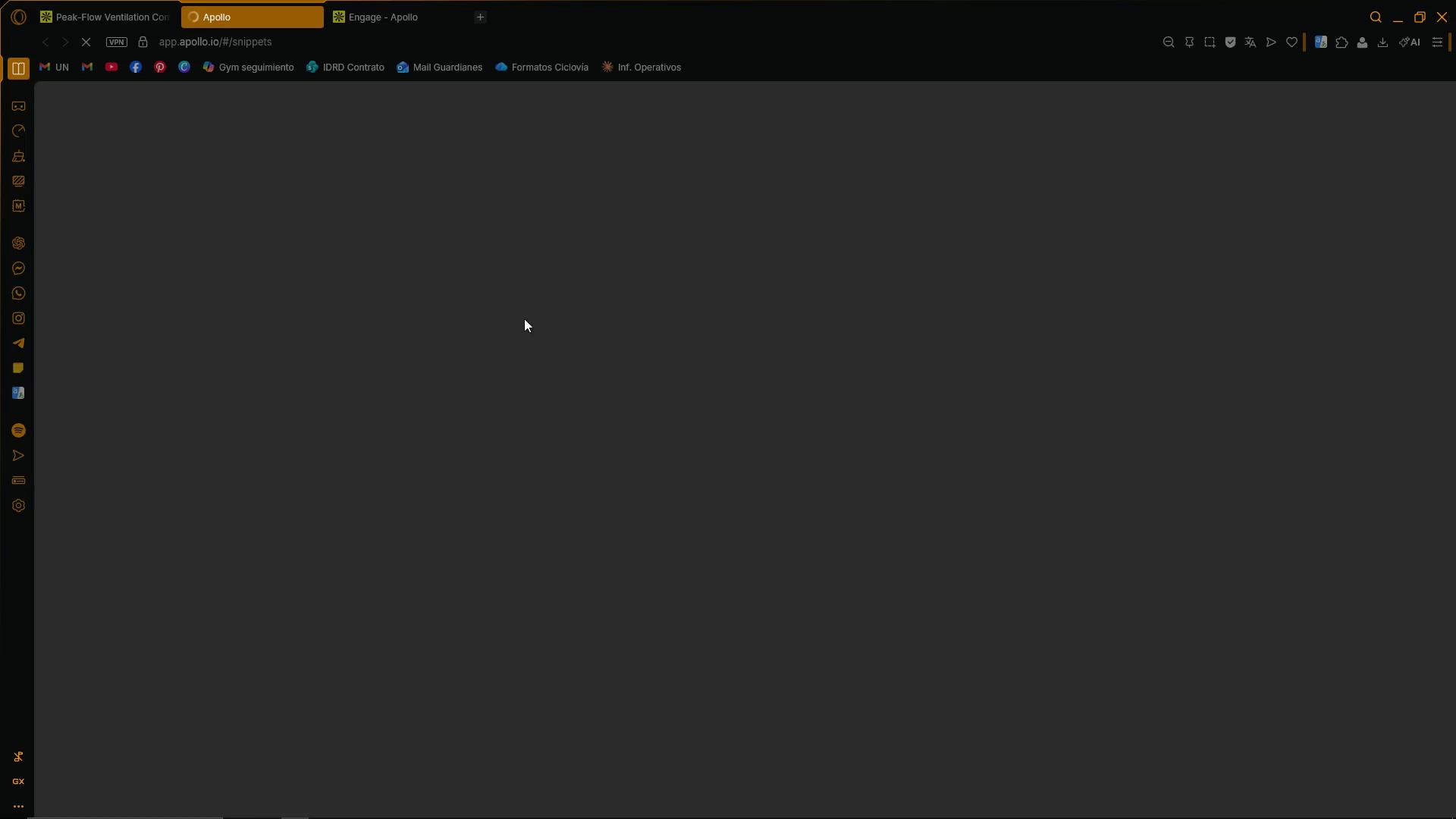 
mouse_move([457, 23])
 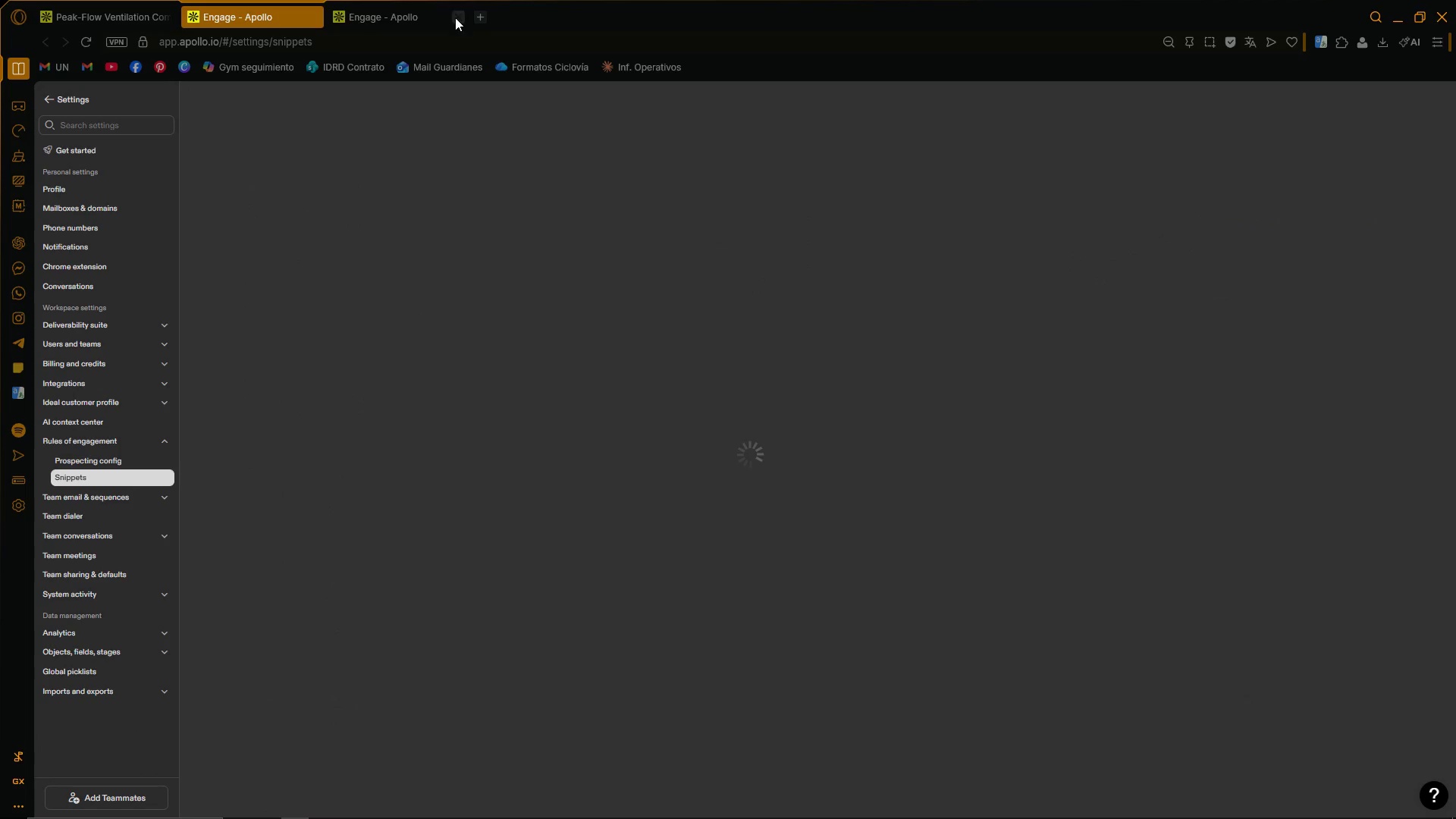 
left_click([460, 18])
 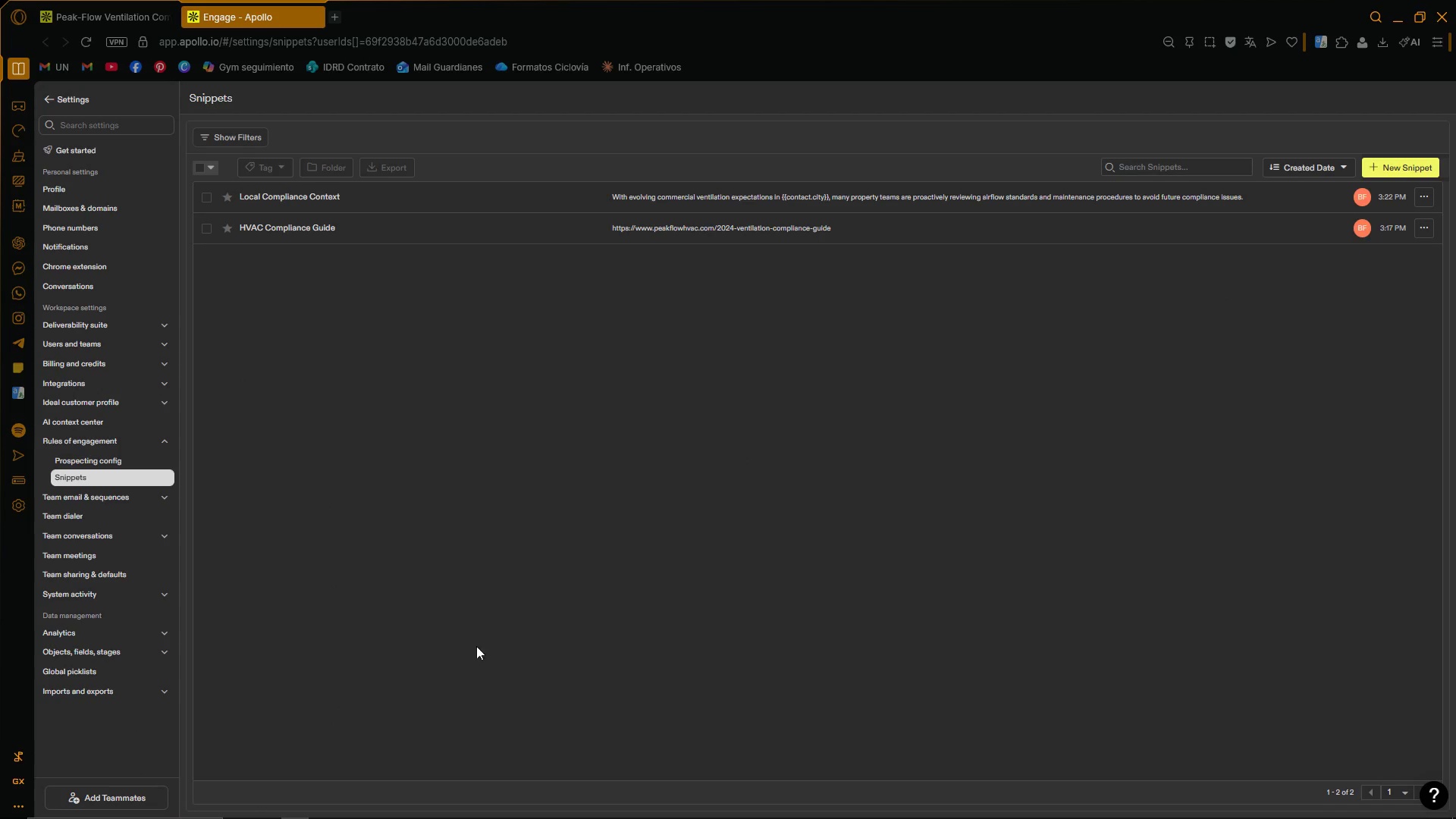 
wait(9.05)
 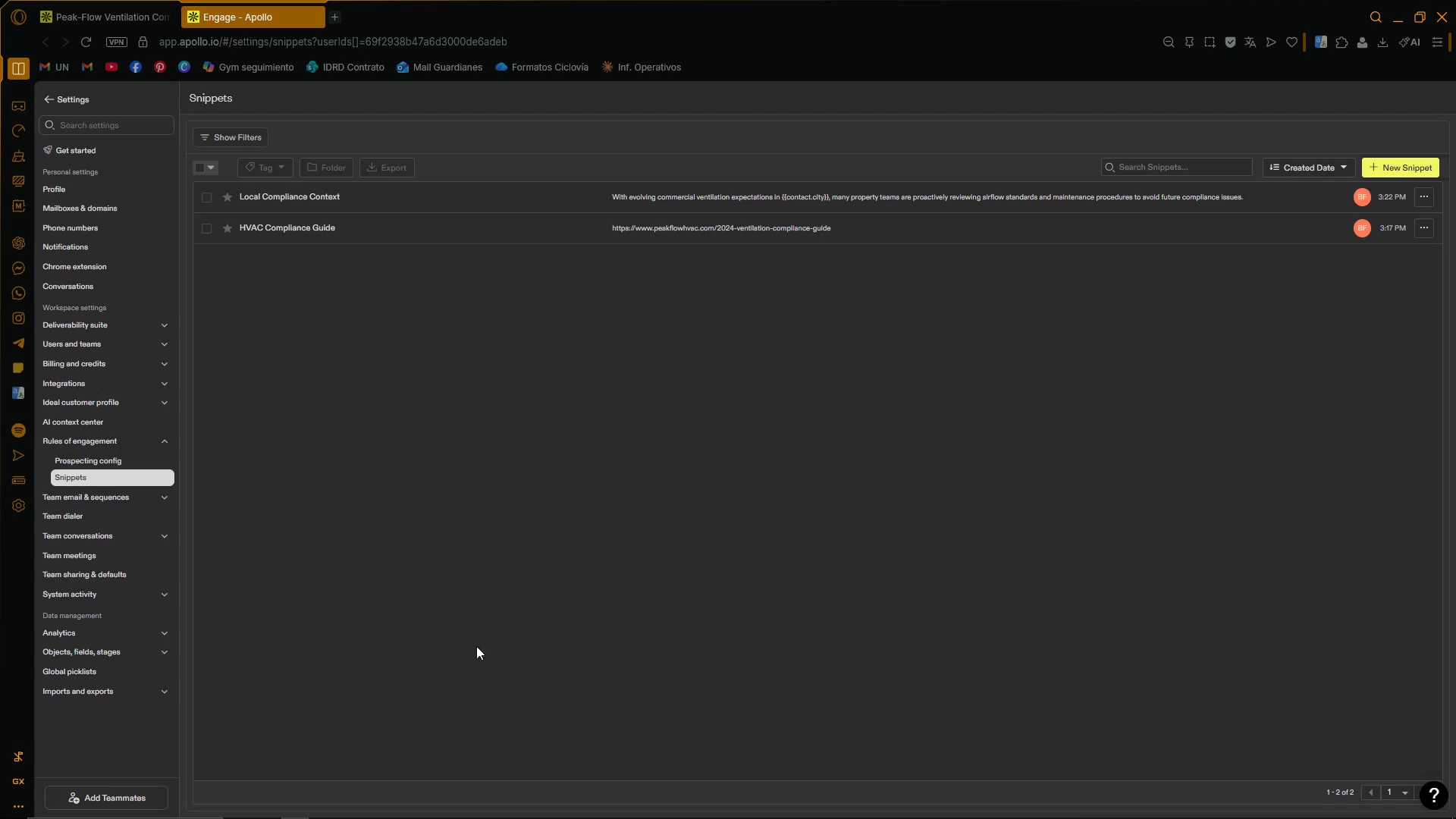 
left_click([318, 808])